 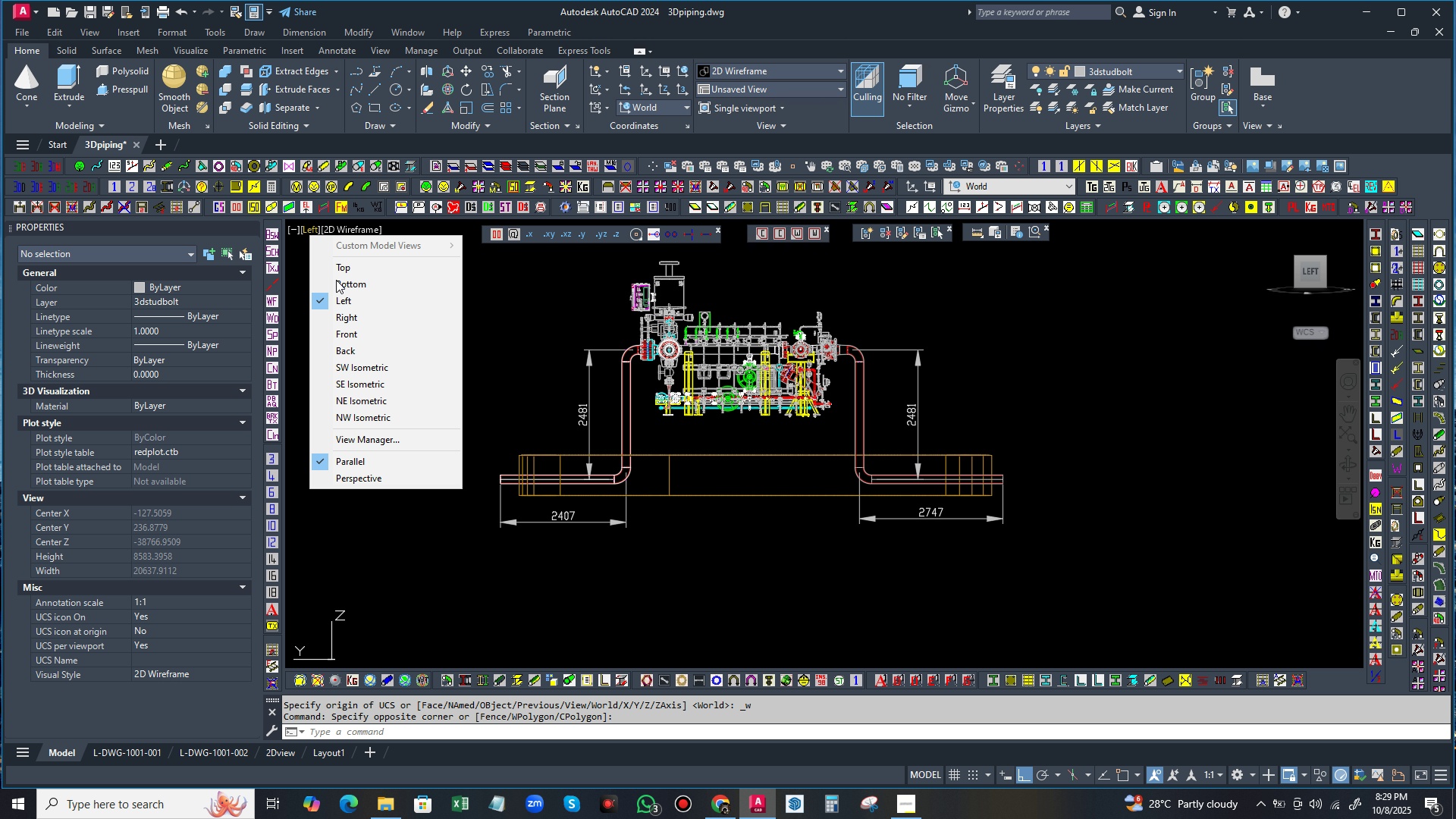 
left_click([366, 366])
 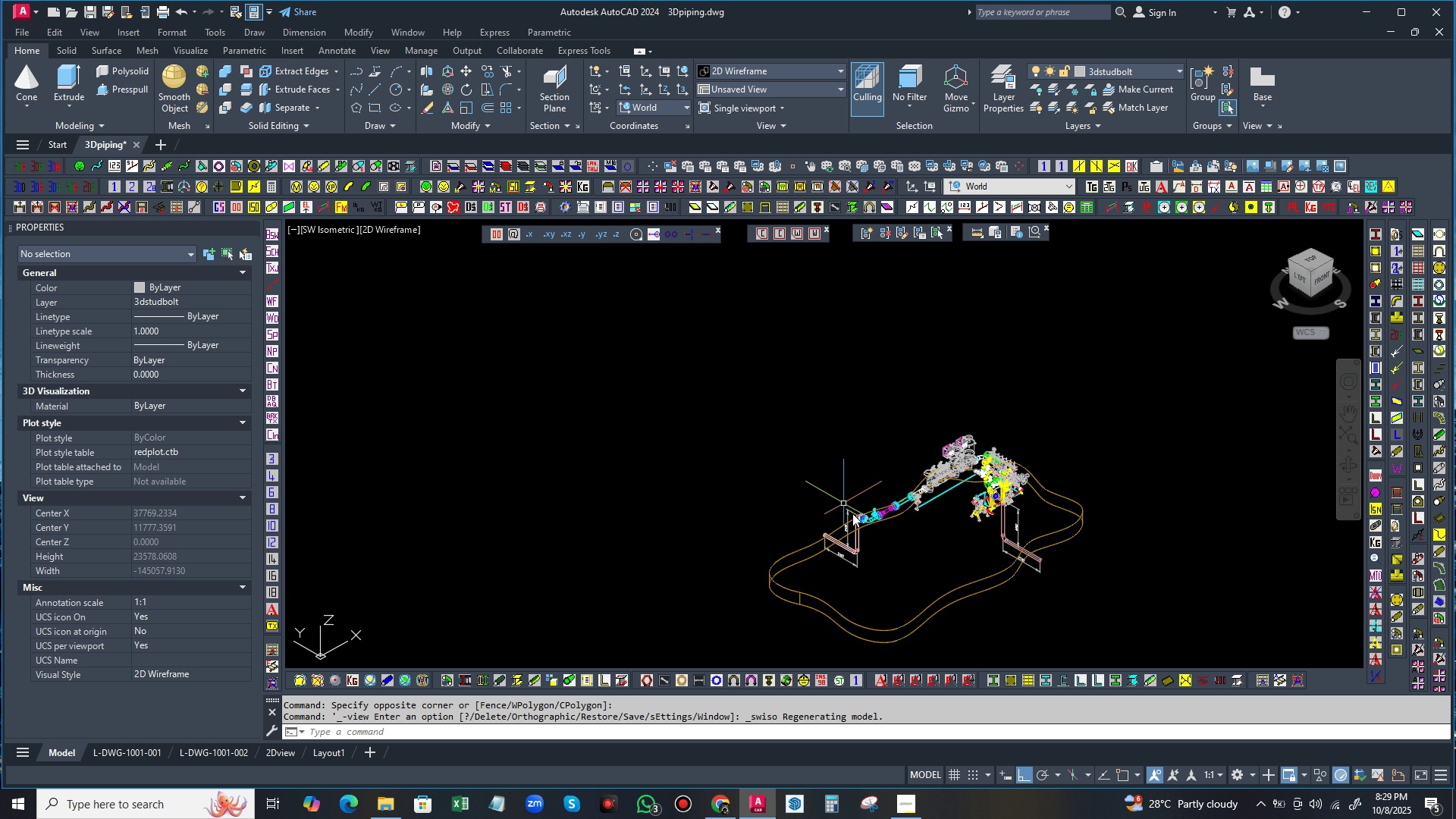 
scroll: coordinate [842, 523], scroll_direction: up, amount: 2.0
 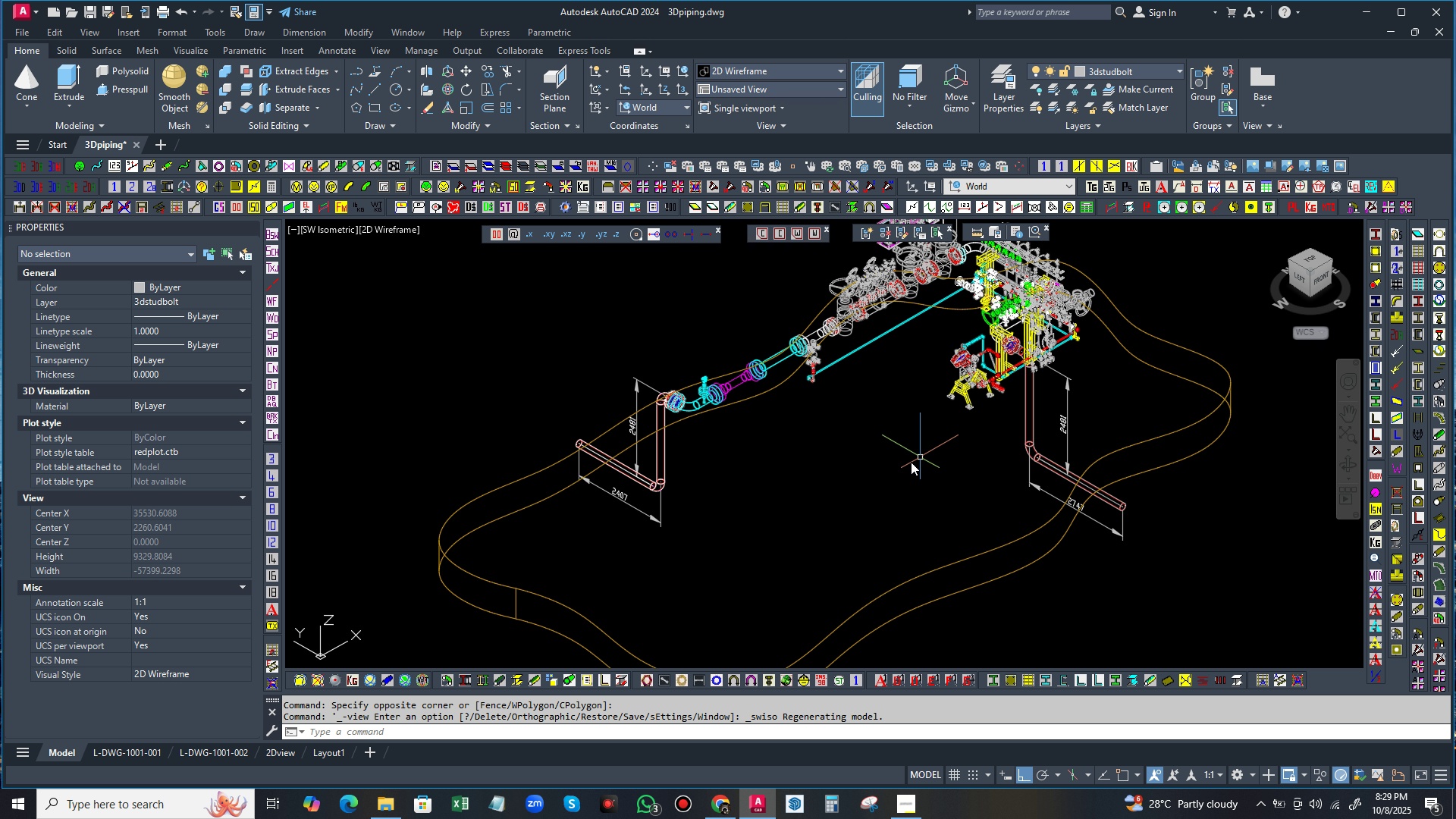 
scroll: coordinate [891, 478], scroll_direction: down, amount: 1.0
 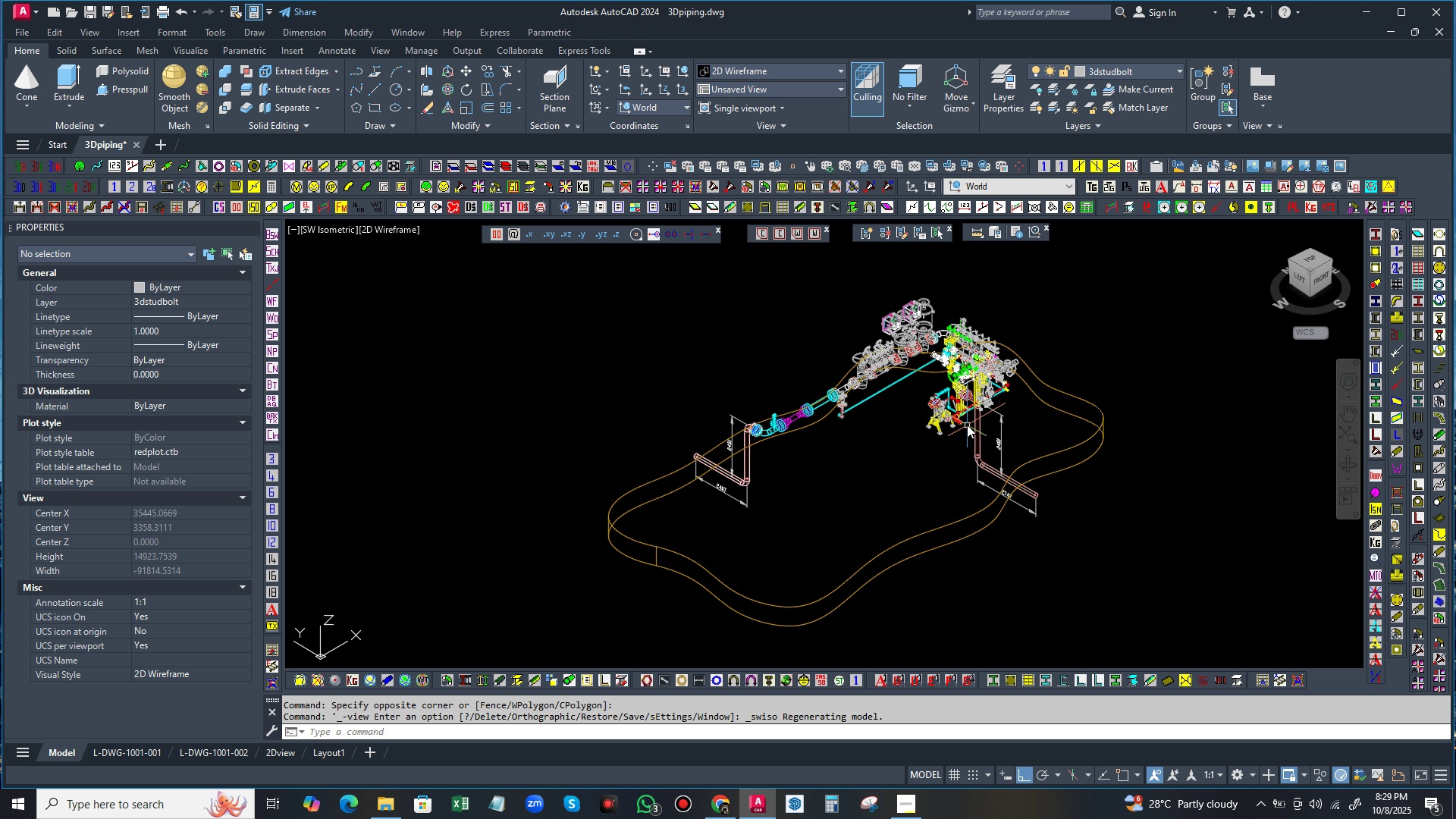 
scroll: coordinate [967, 425], scroll_direction: up, amount: 1.0
 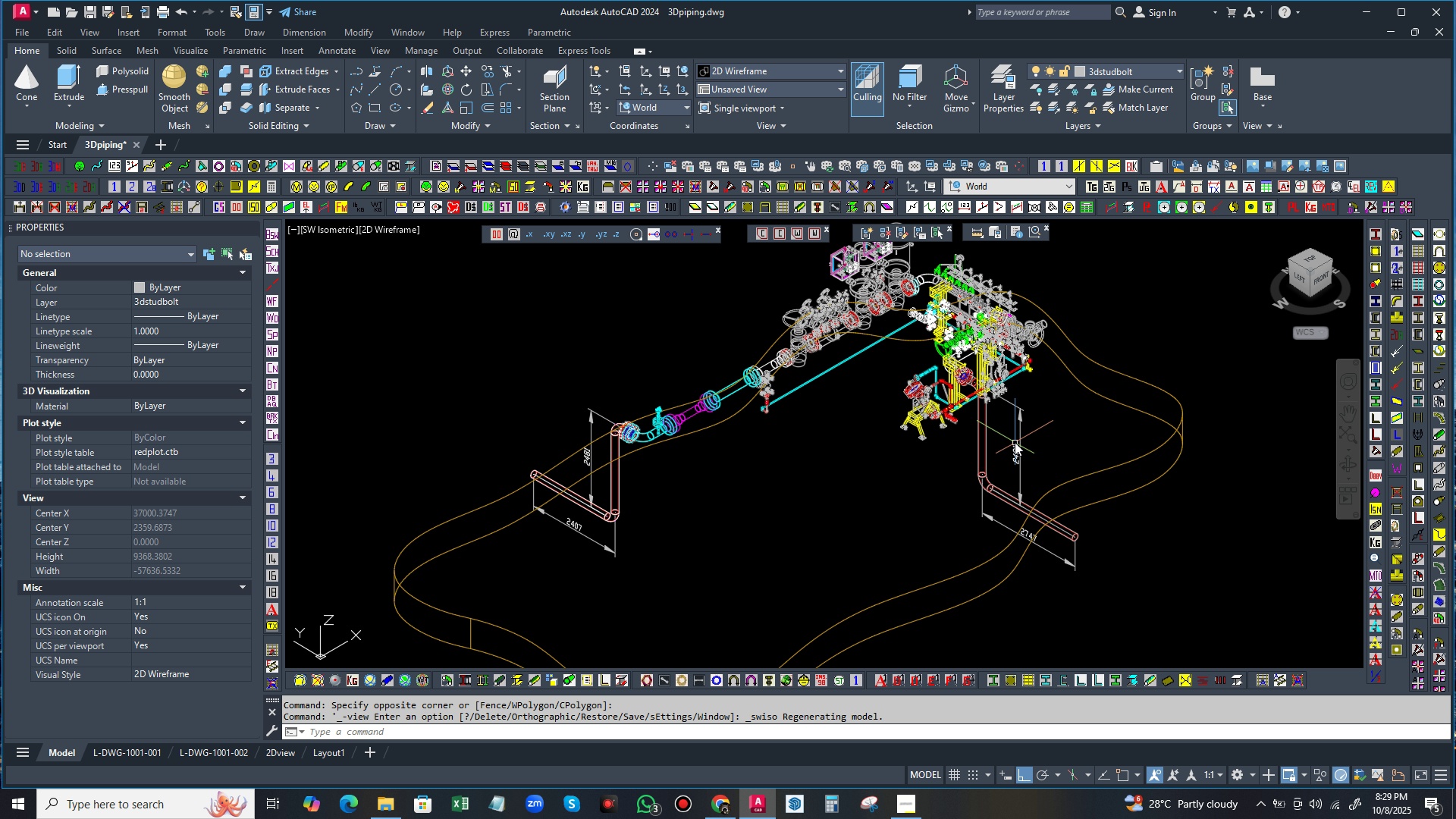 
wait(16.75)
 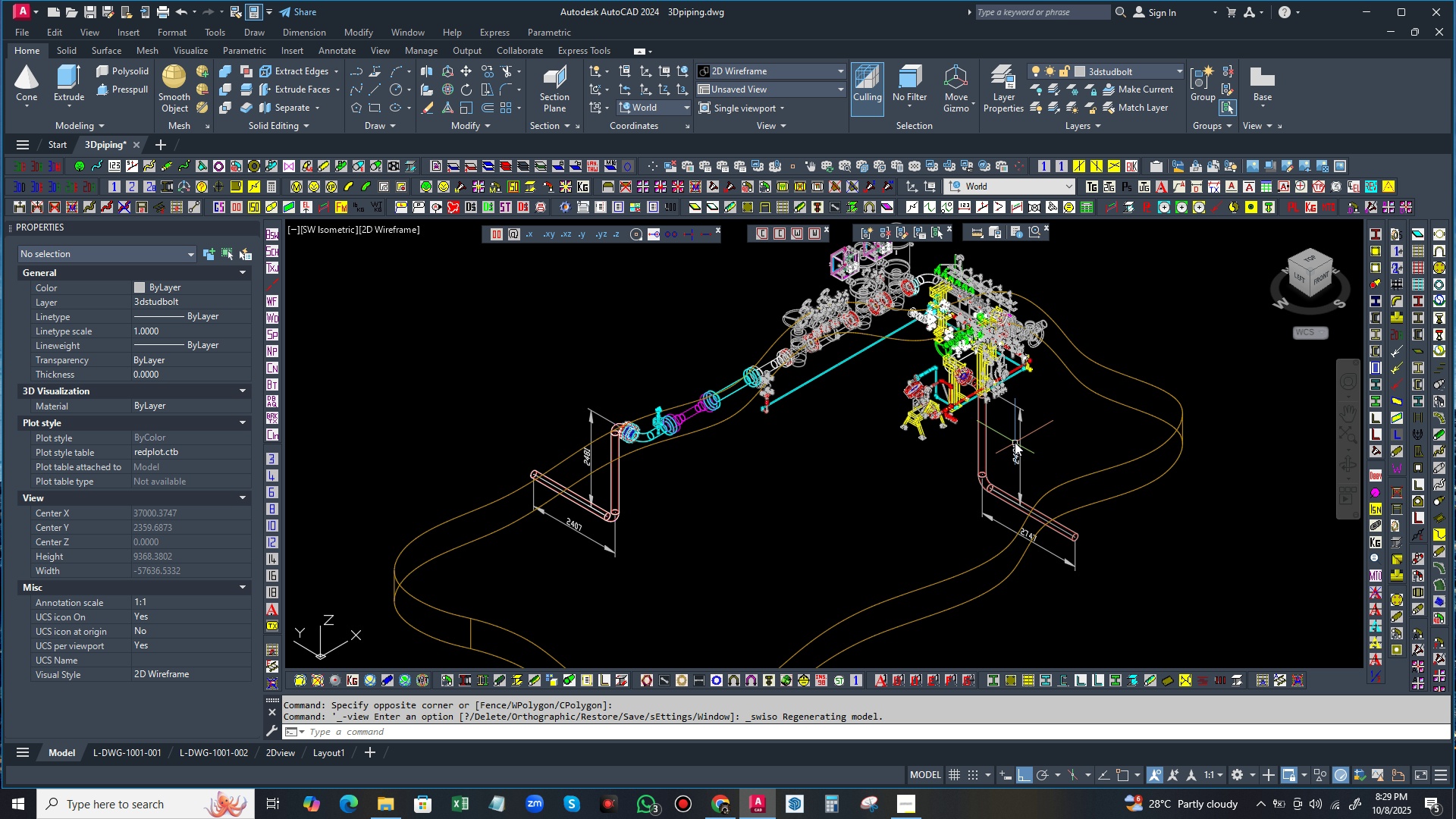 
left_click([378, 228])
 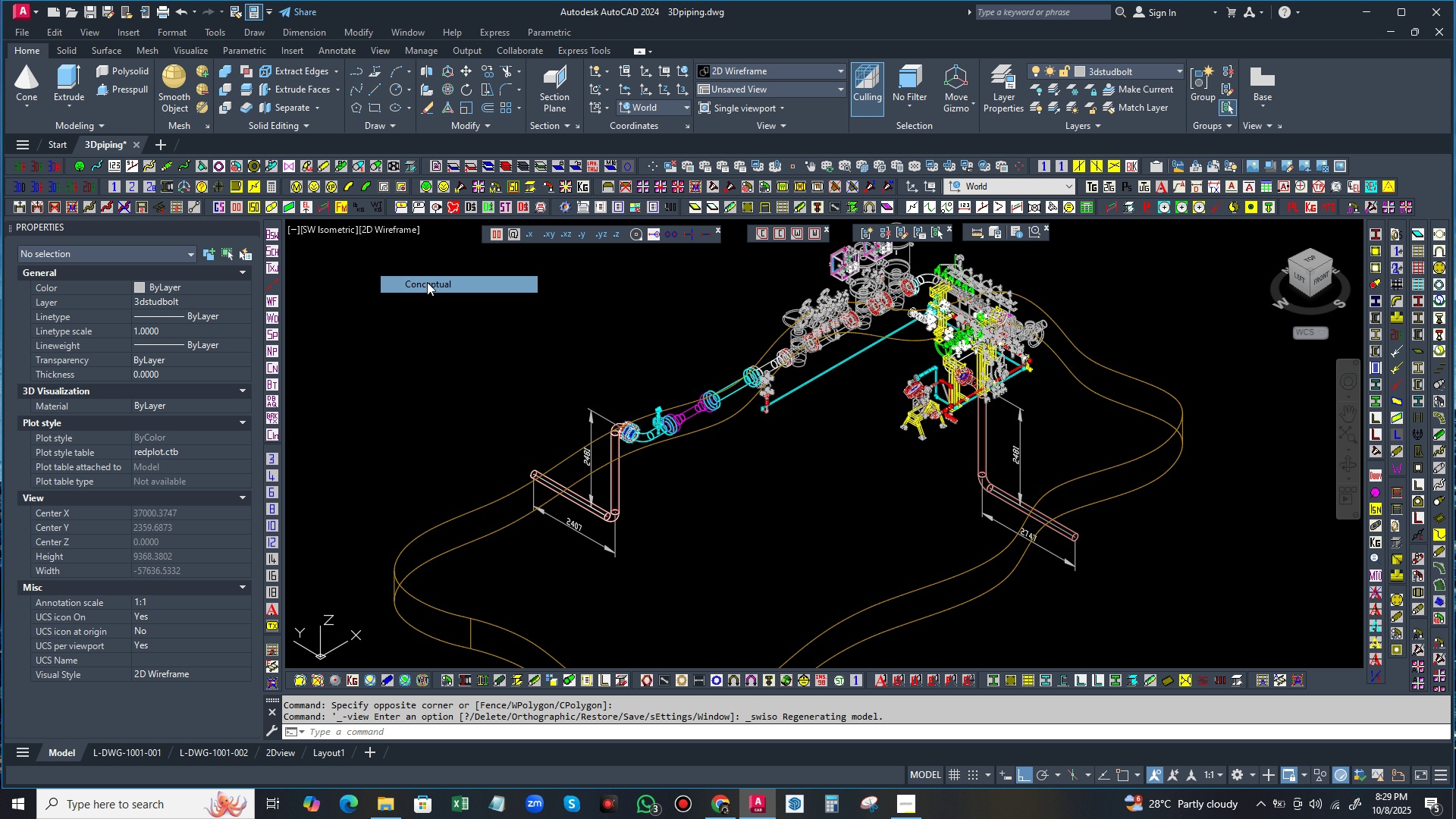 
left_click([427, 282])
 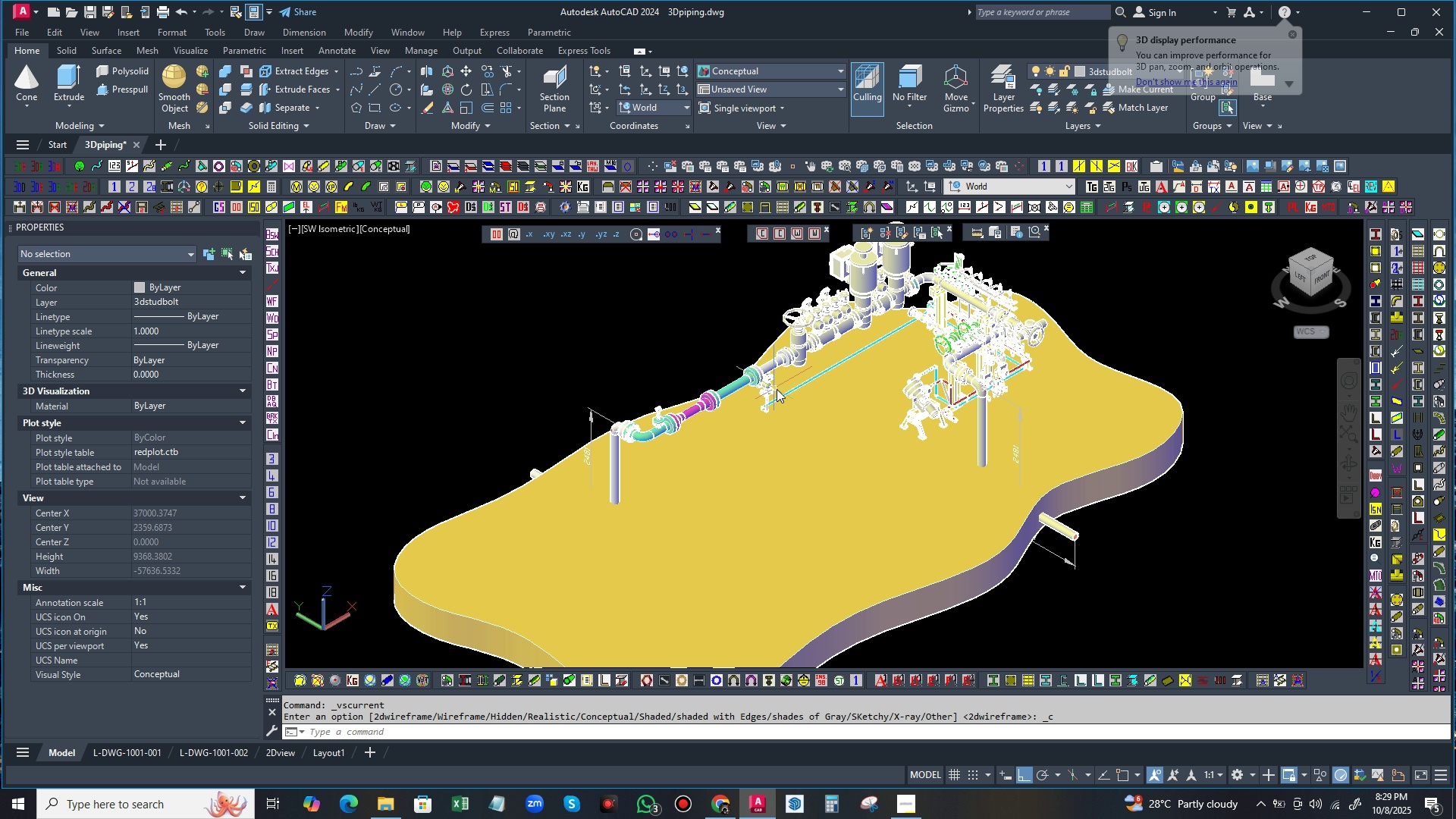 
wait(6.95)
 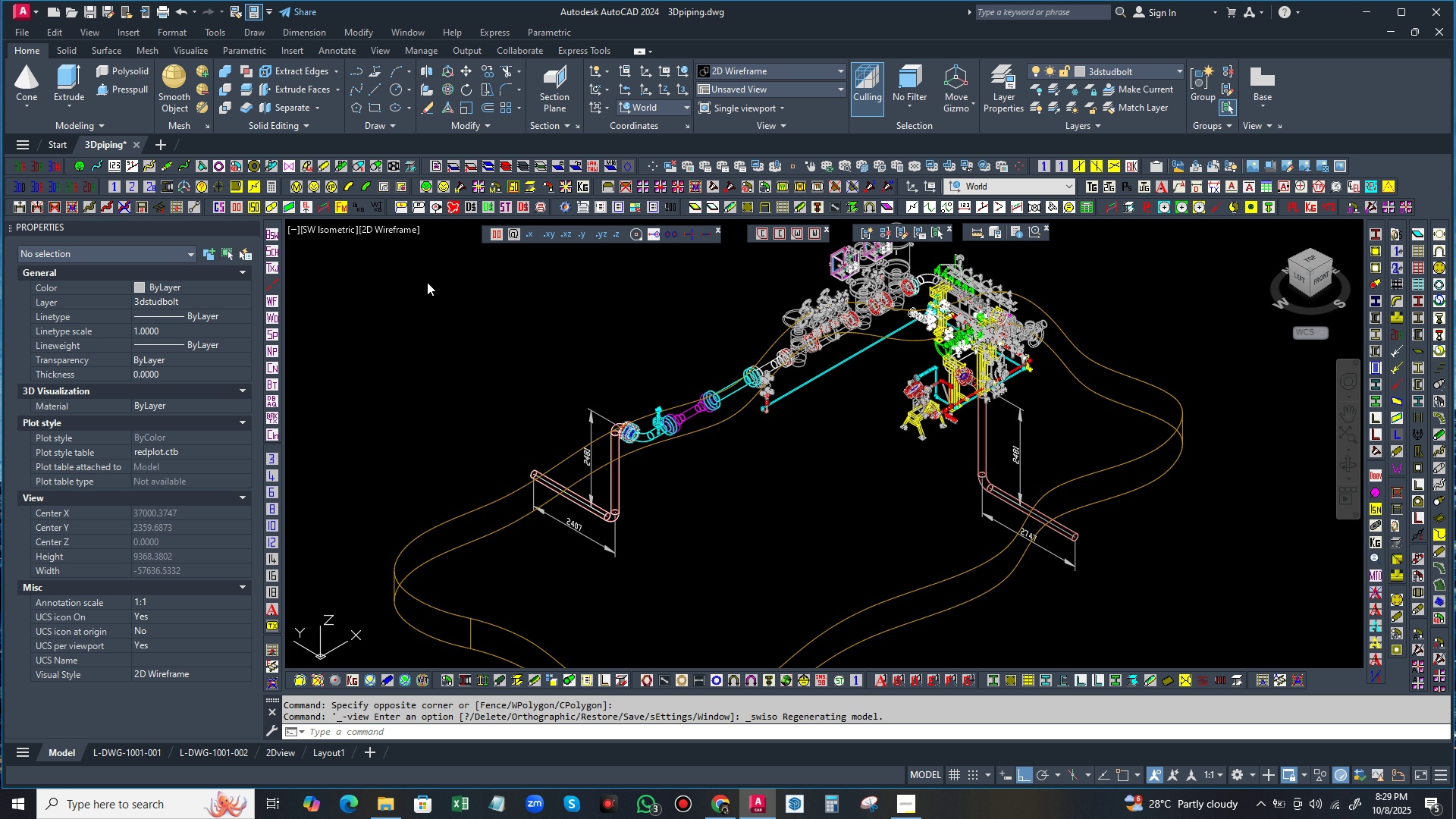 
scroll: coordinate [917, 371], scroll_direction: up, amount: 1.0
 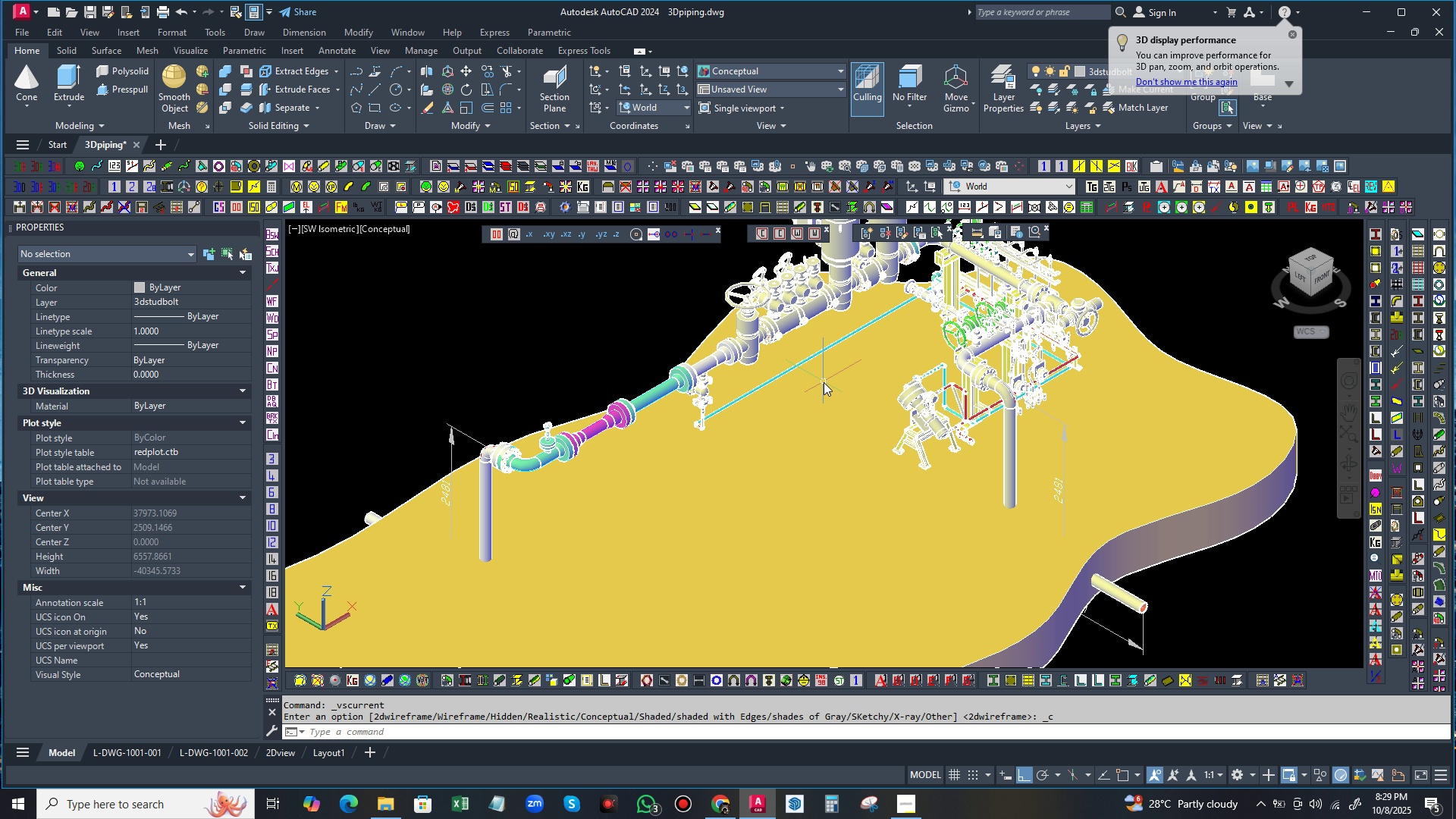 
right_click([824, 382])
 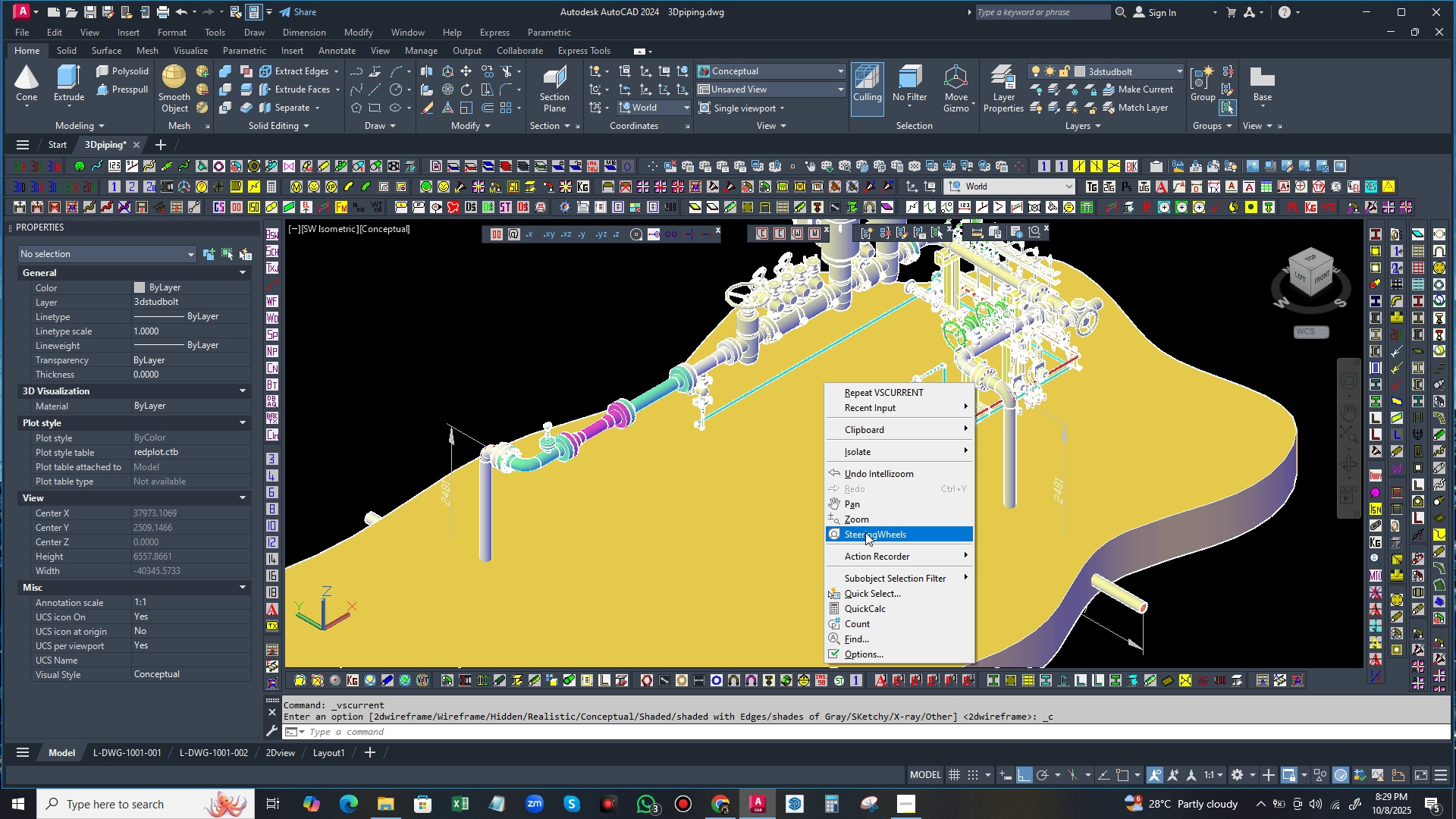 
left_click([864, 532])